 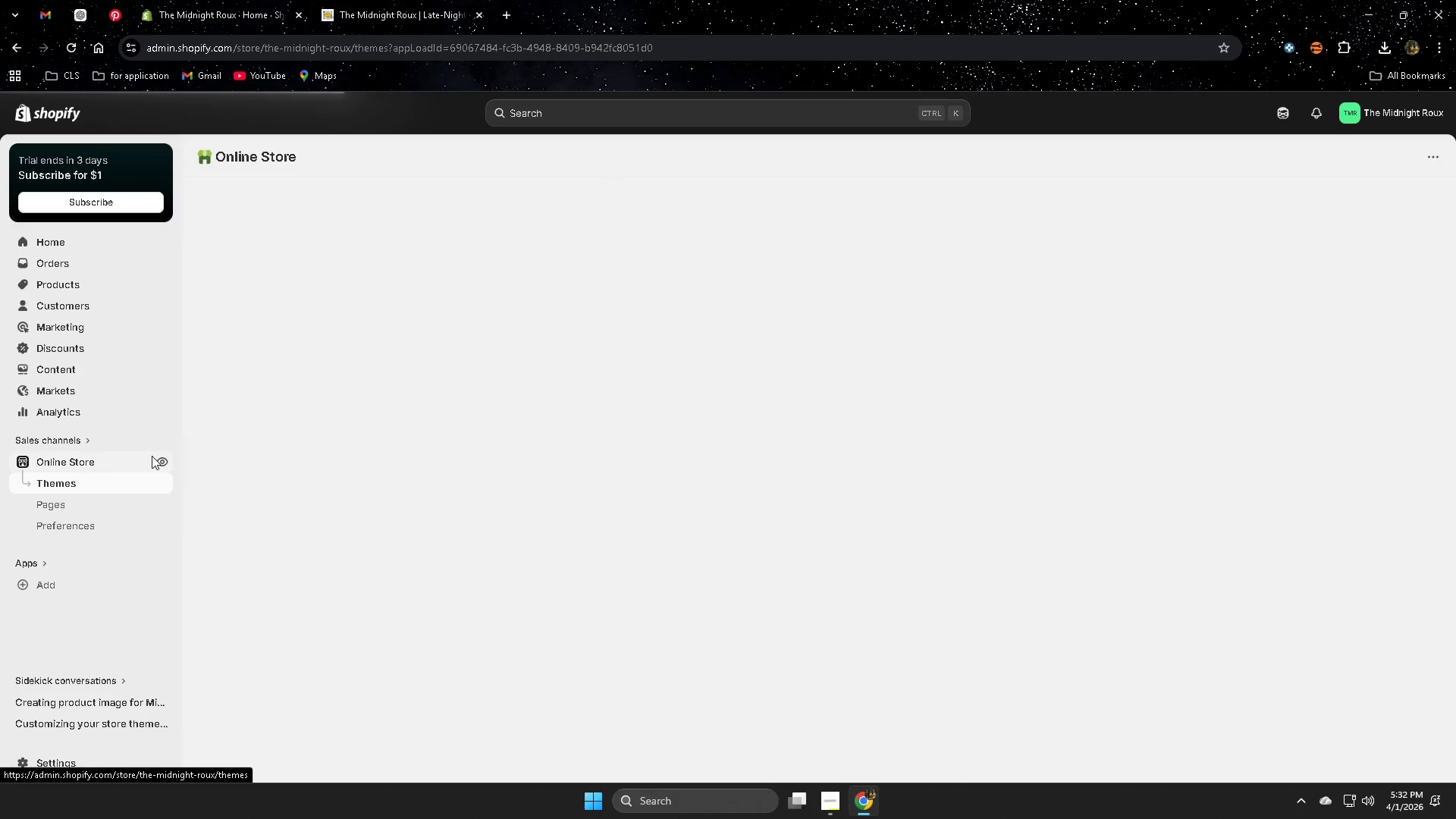 
left_click([1112, 531])
 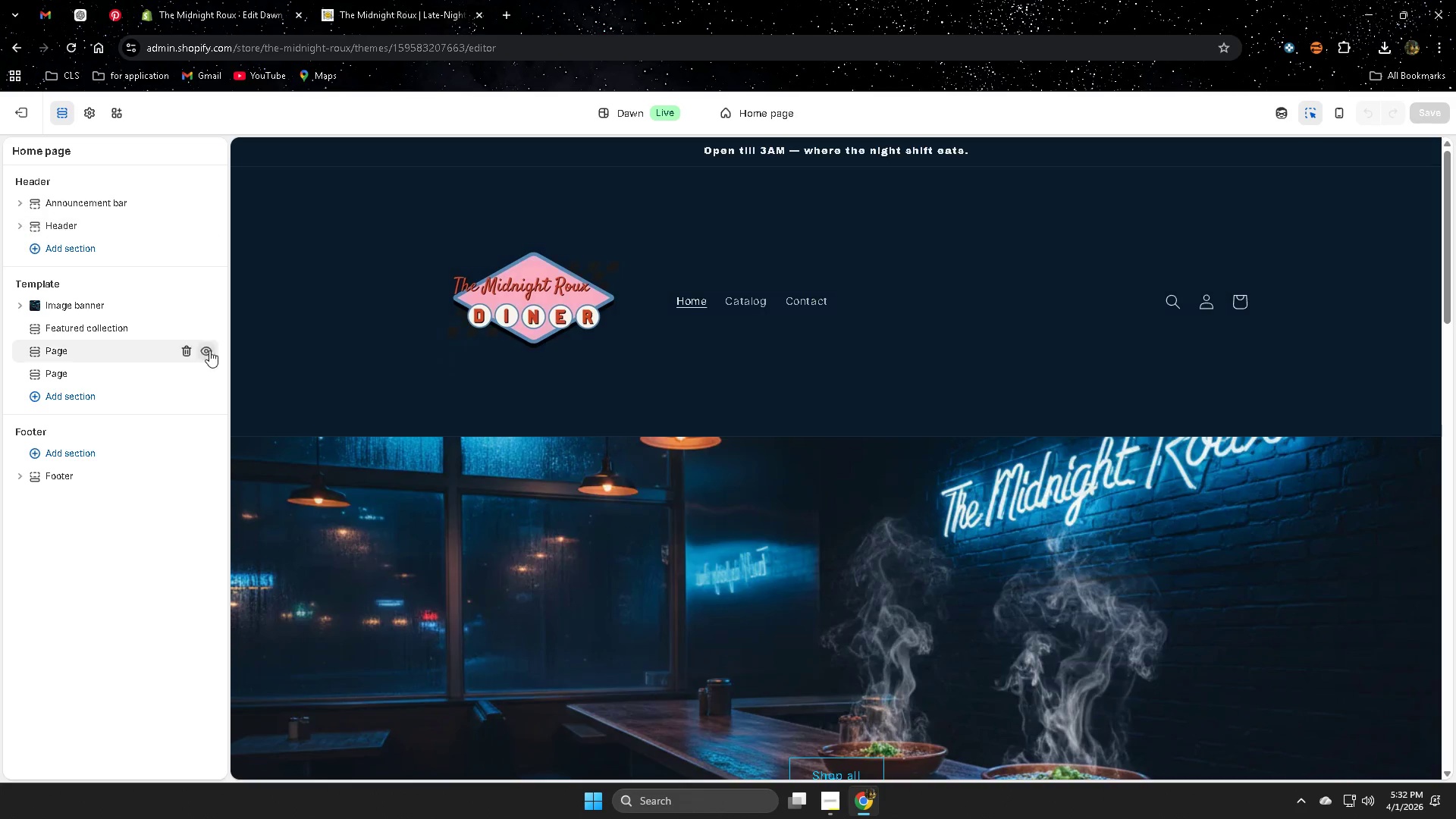 
scroll: coordinate [635, 360], scroll_direction: up, amount: 1.0
 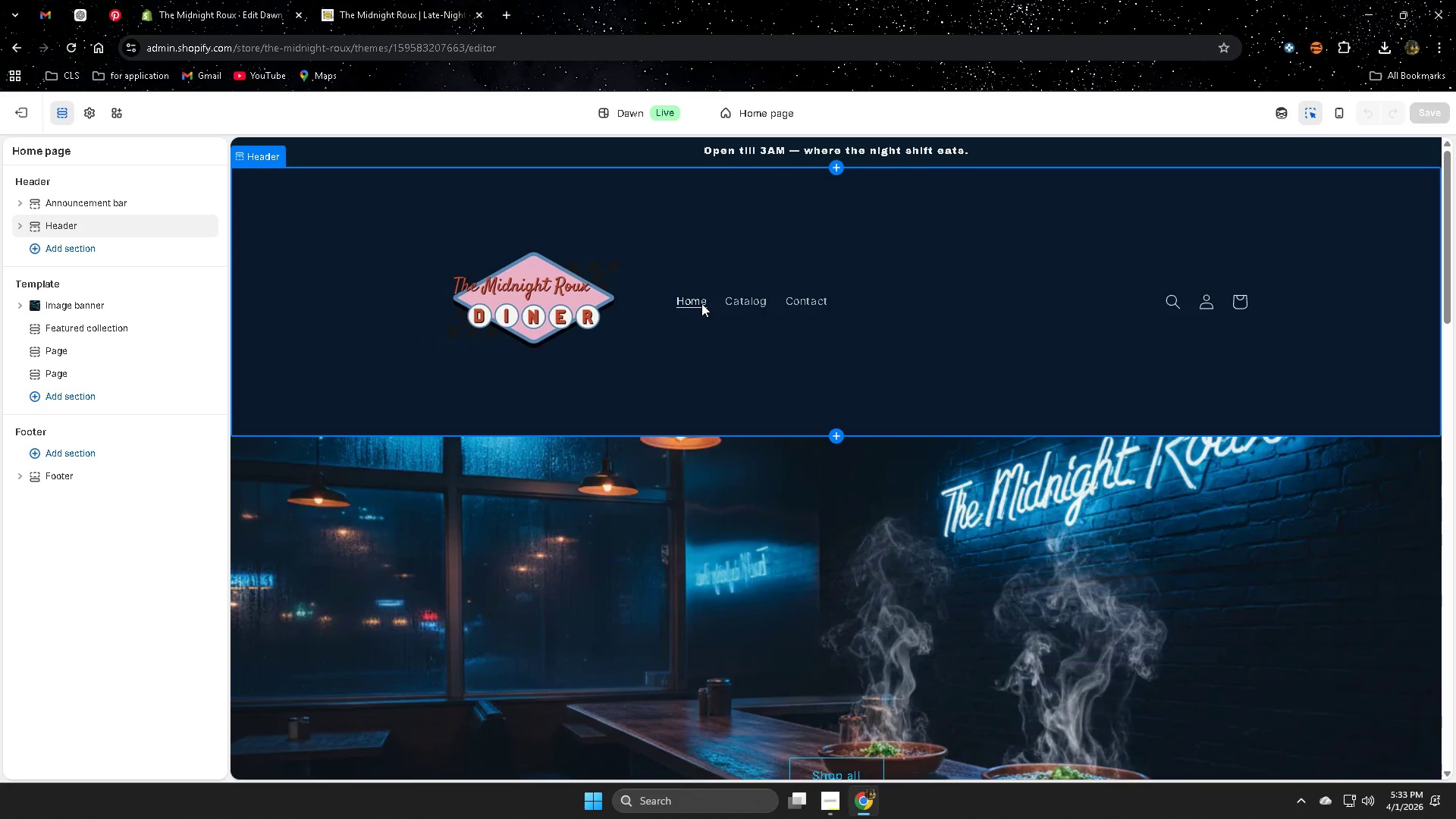 
left_click([724, 320])
 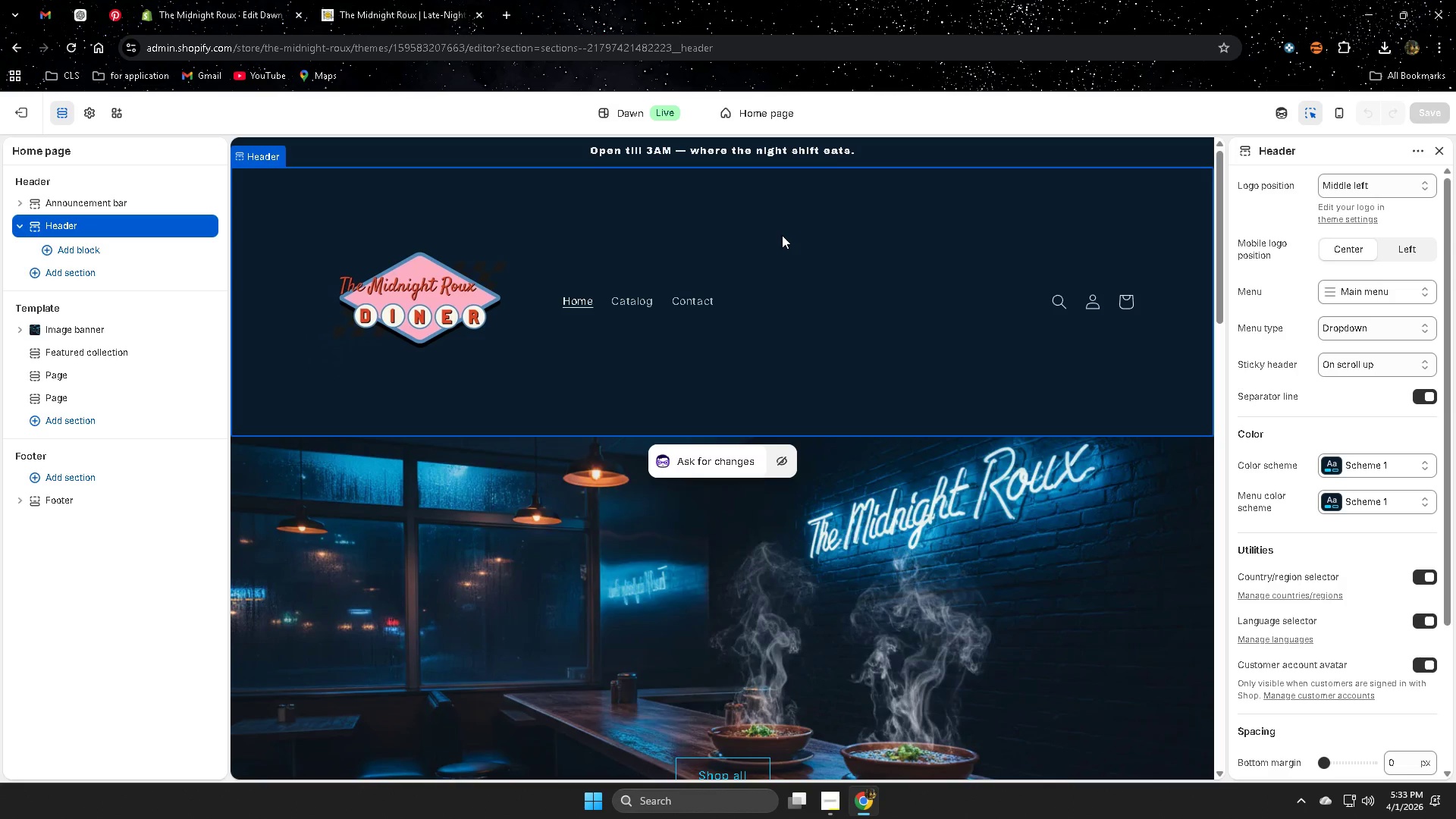 
left_click([110, 253])
 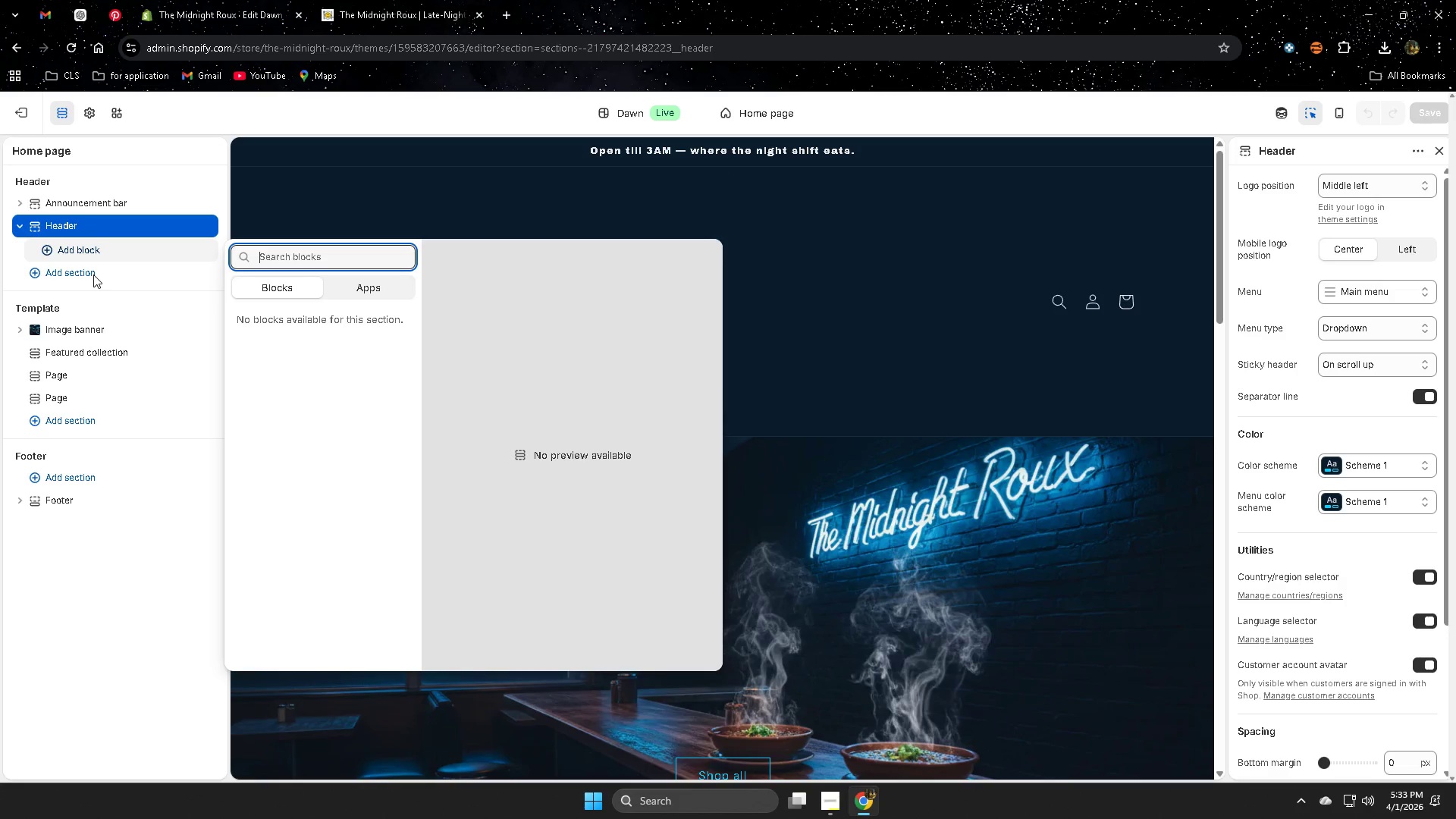 
left_click([93, 275])
 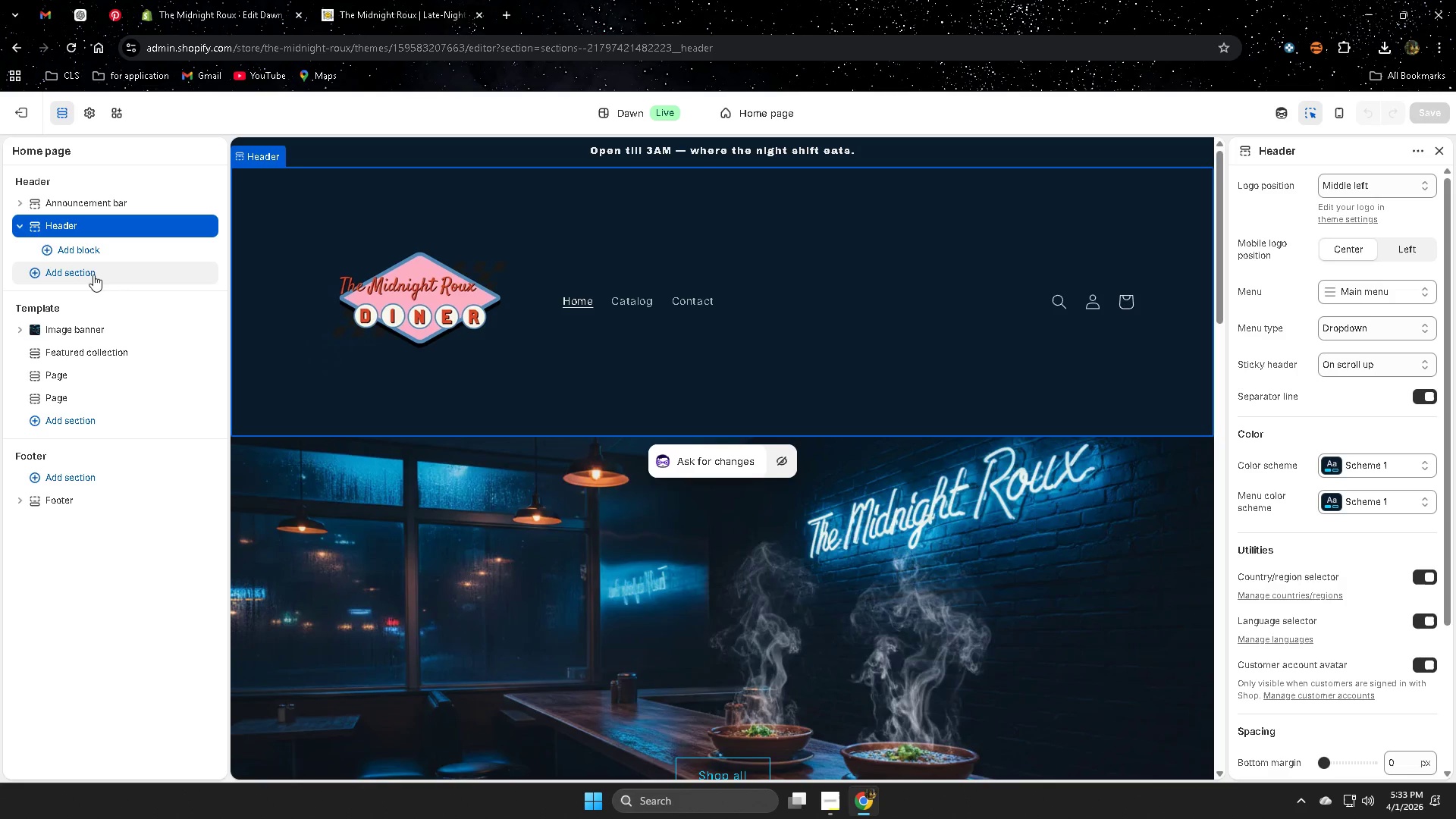 
left_click([93, 275])
 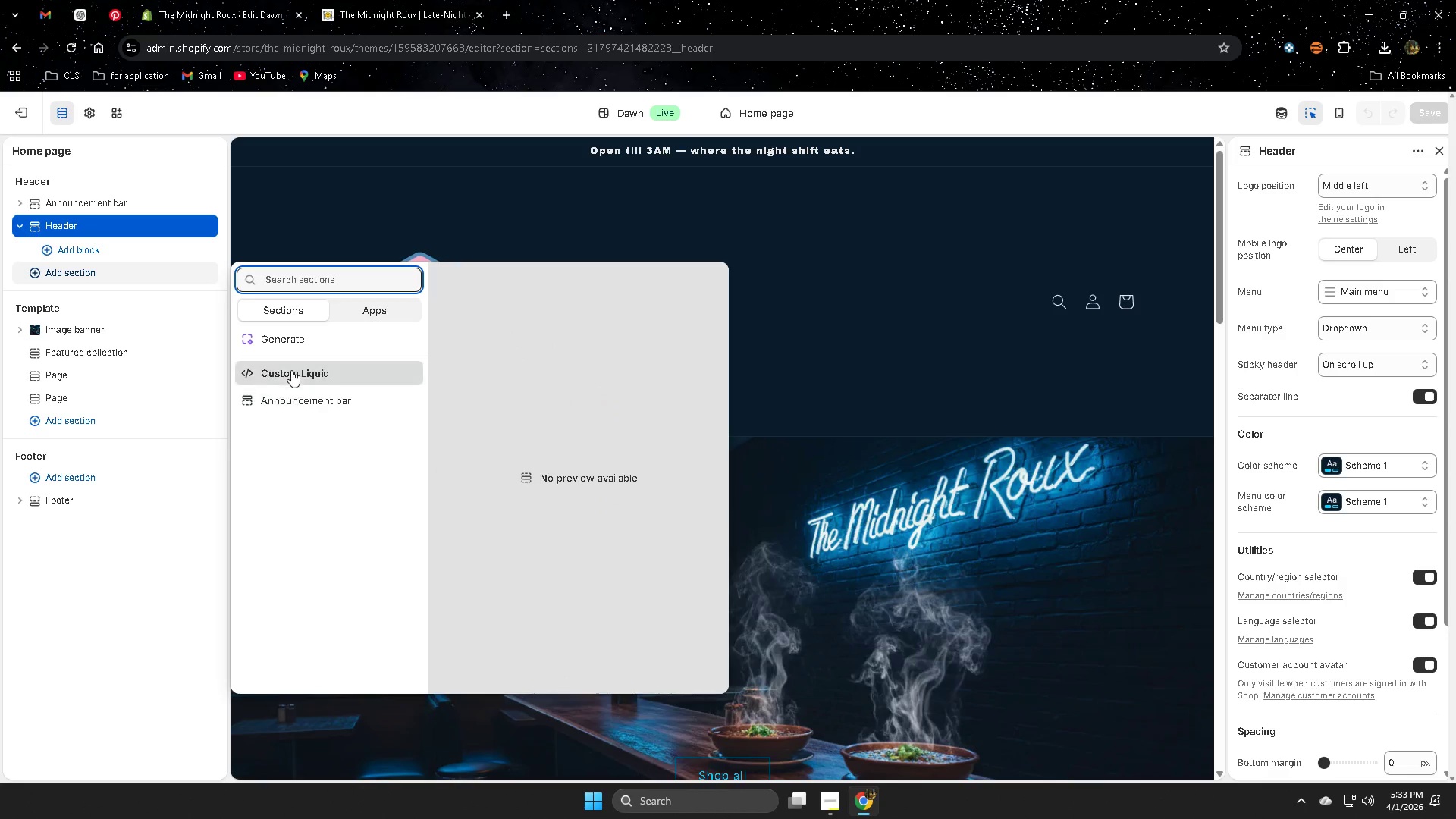 
wait(5.53)
 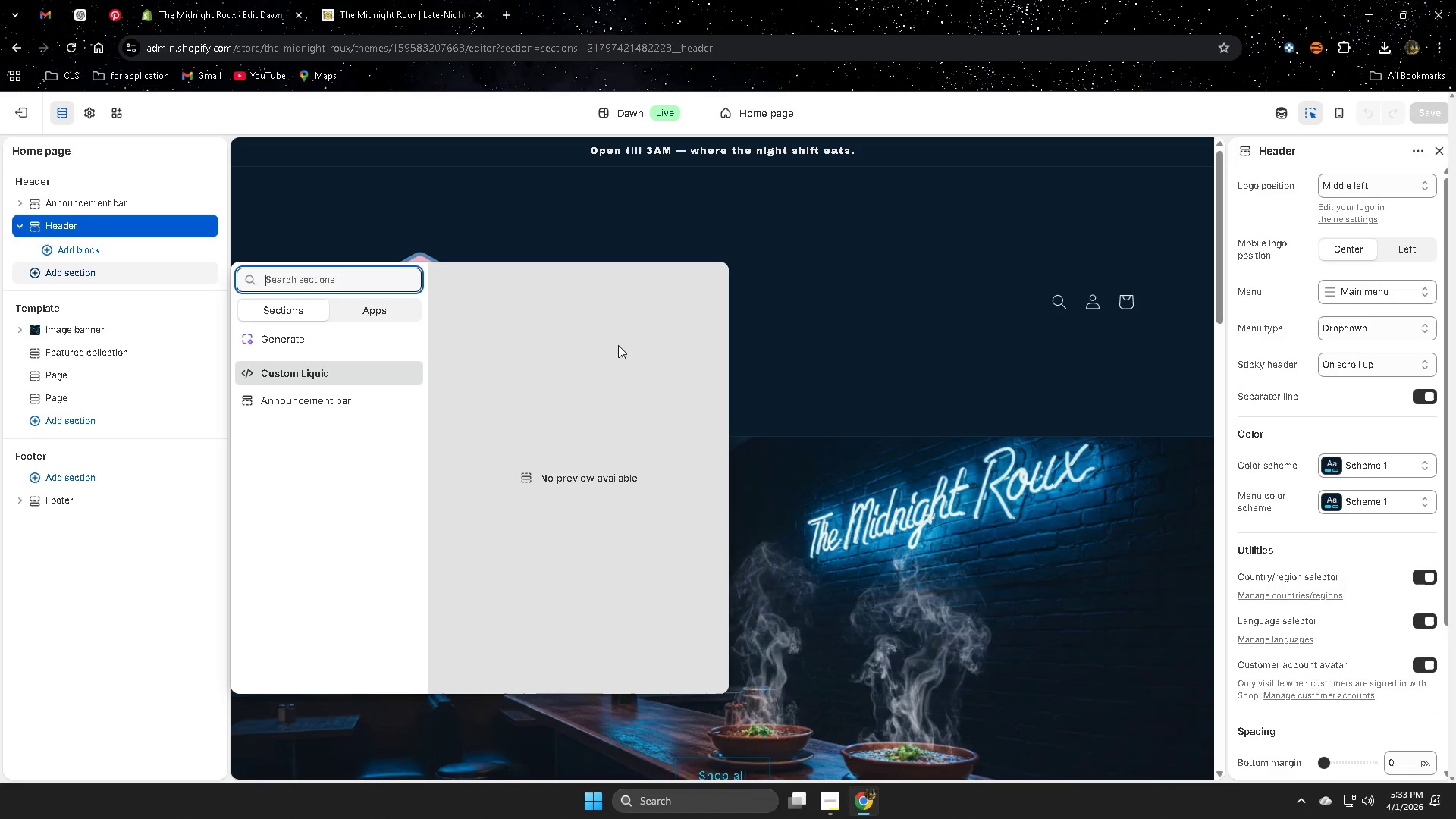 
left_click([105, 255])
 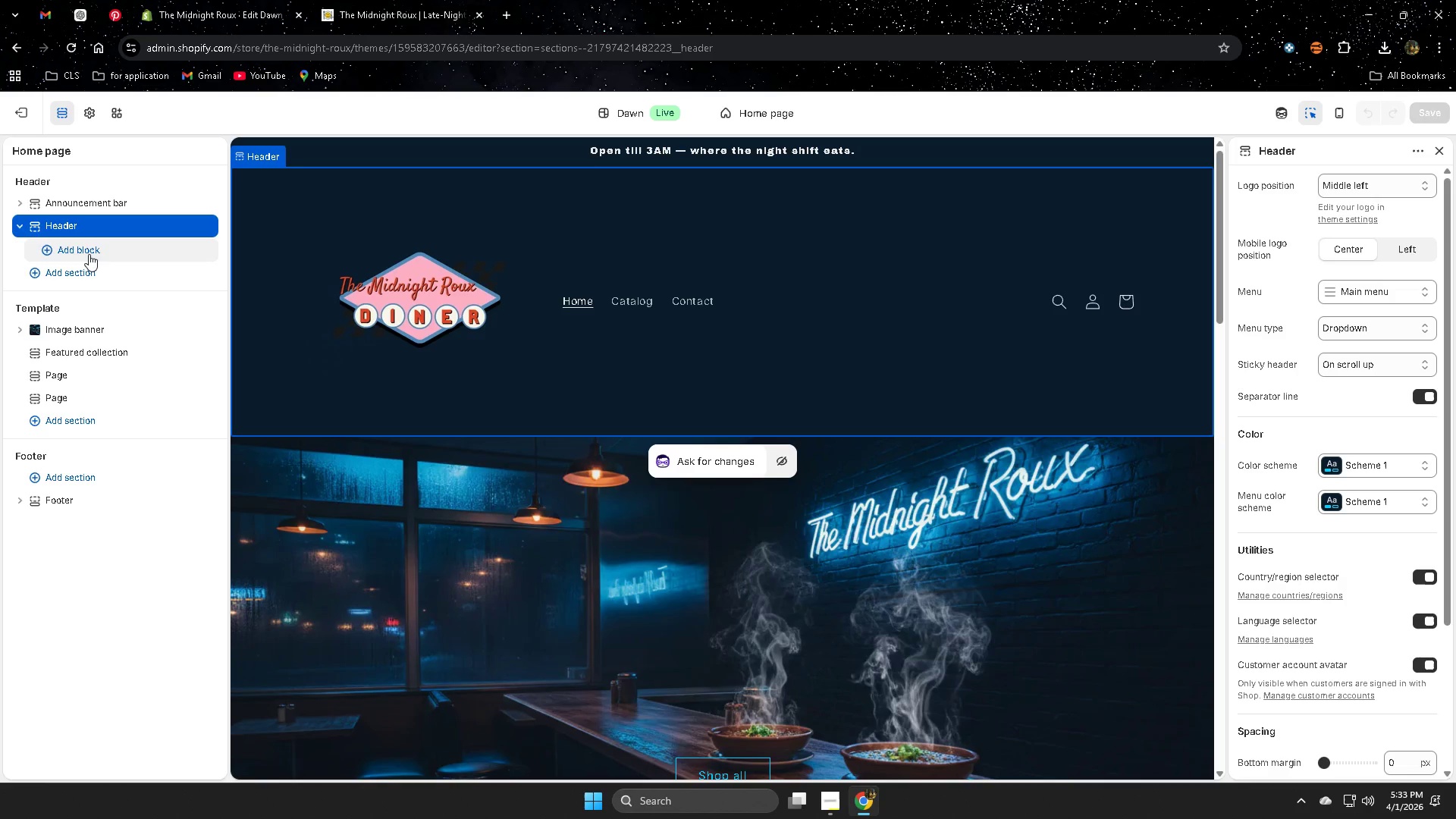 
left_click([89, 254])
 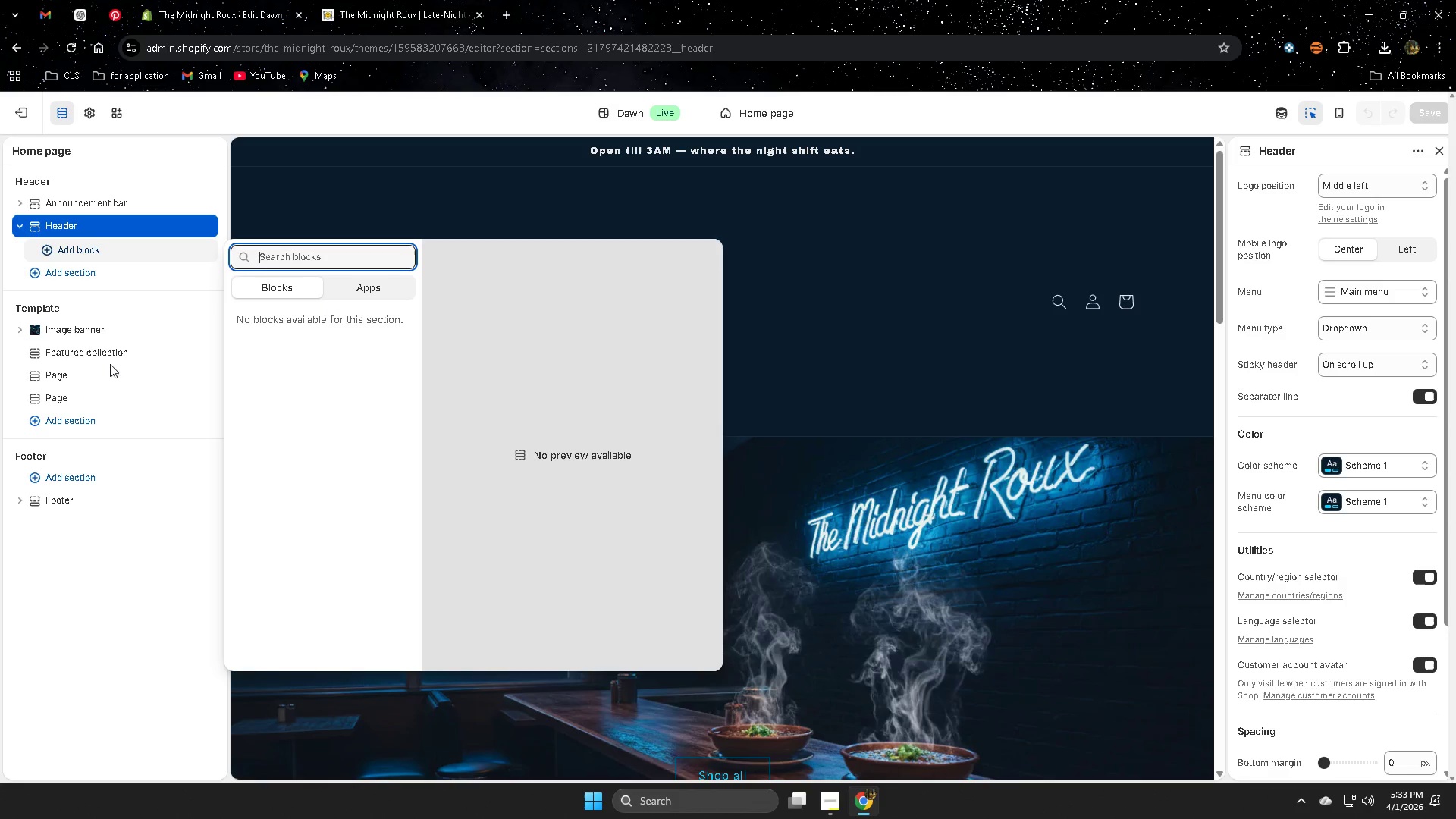 
left_click([174, 278])
 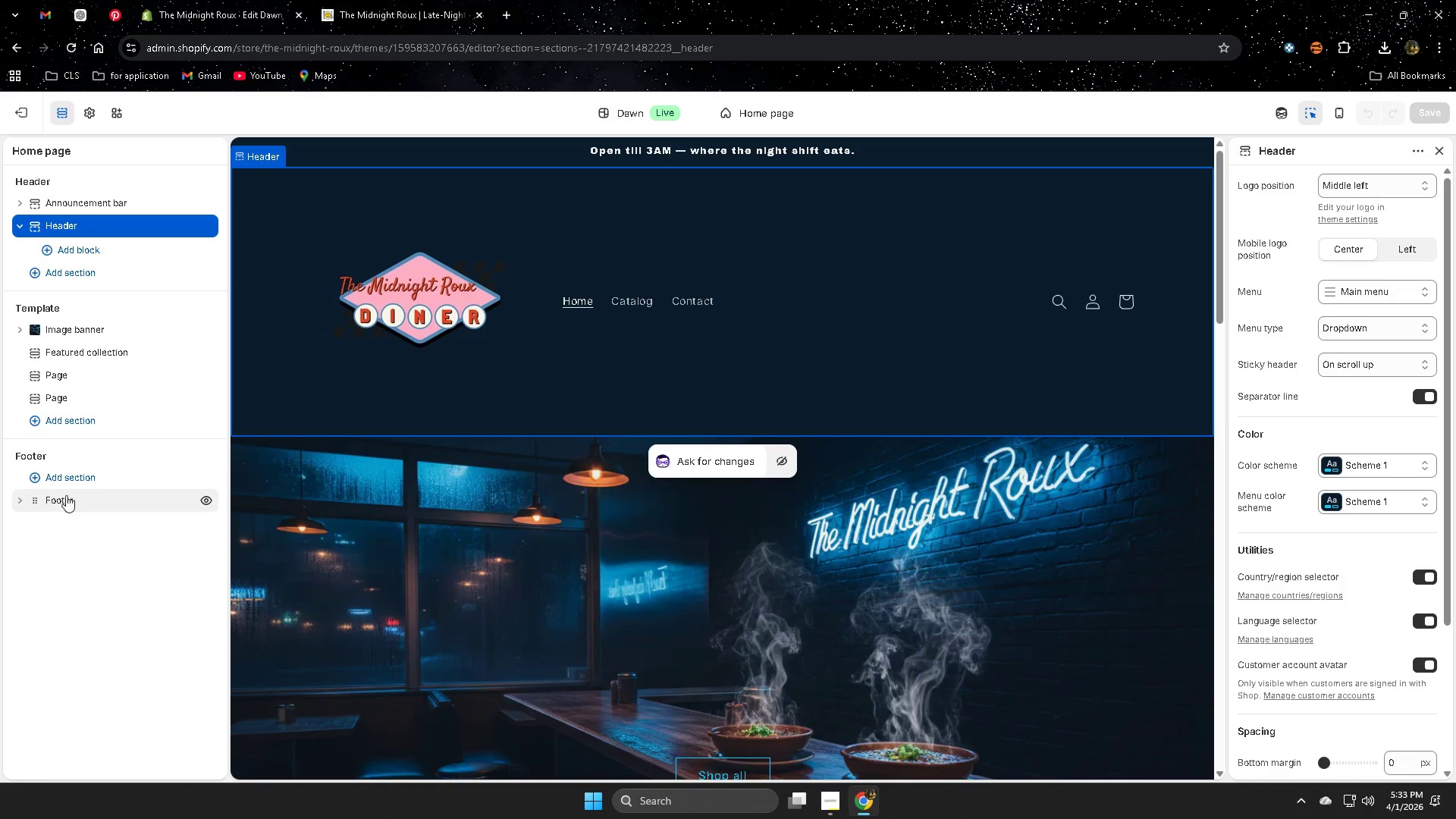 
left_click([27, 118])
 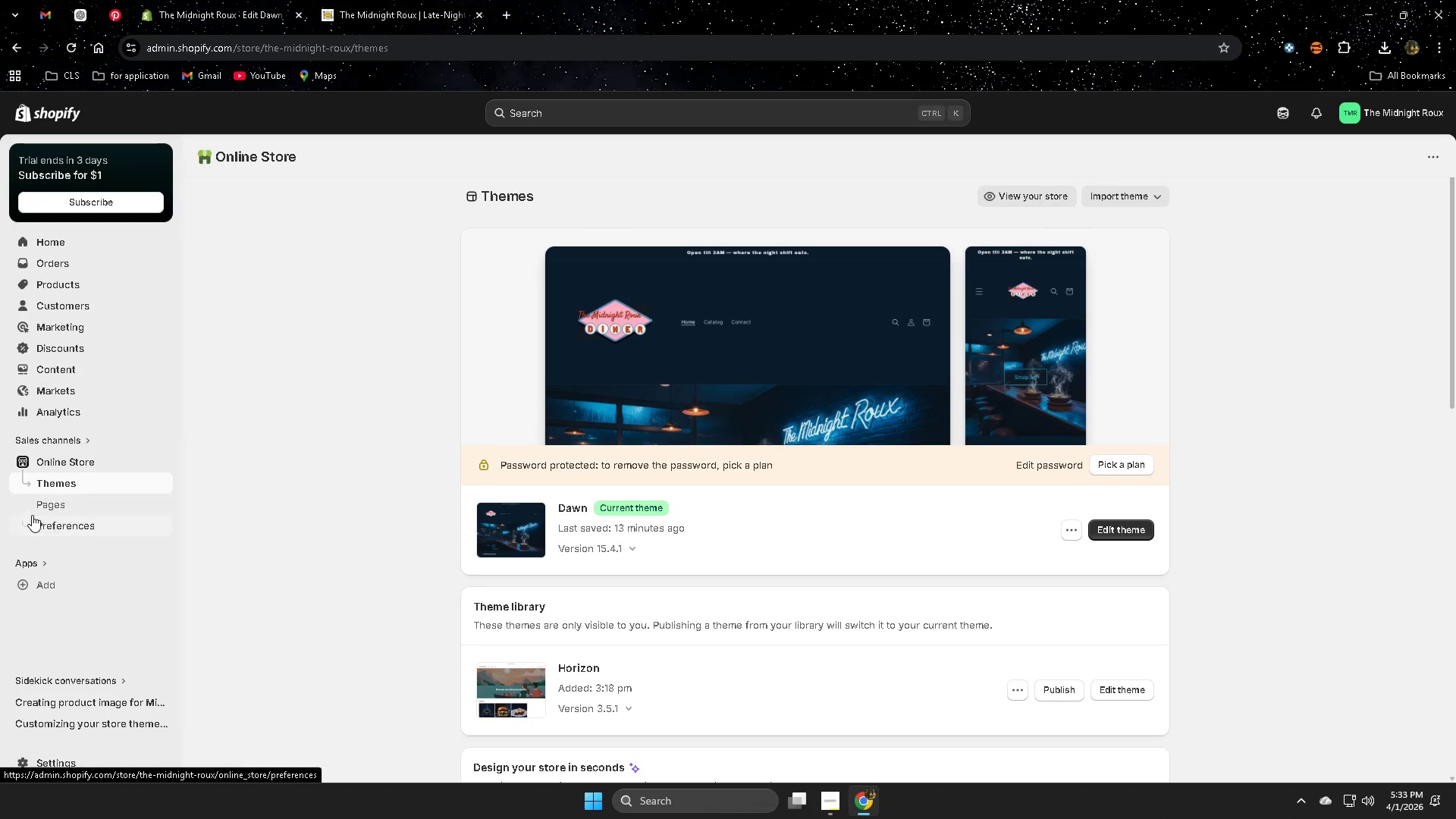 
left_click([31, 482])
 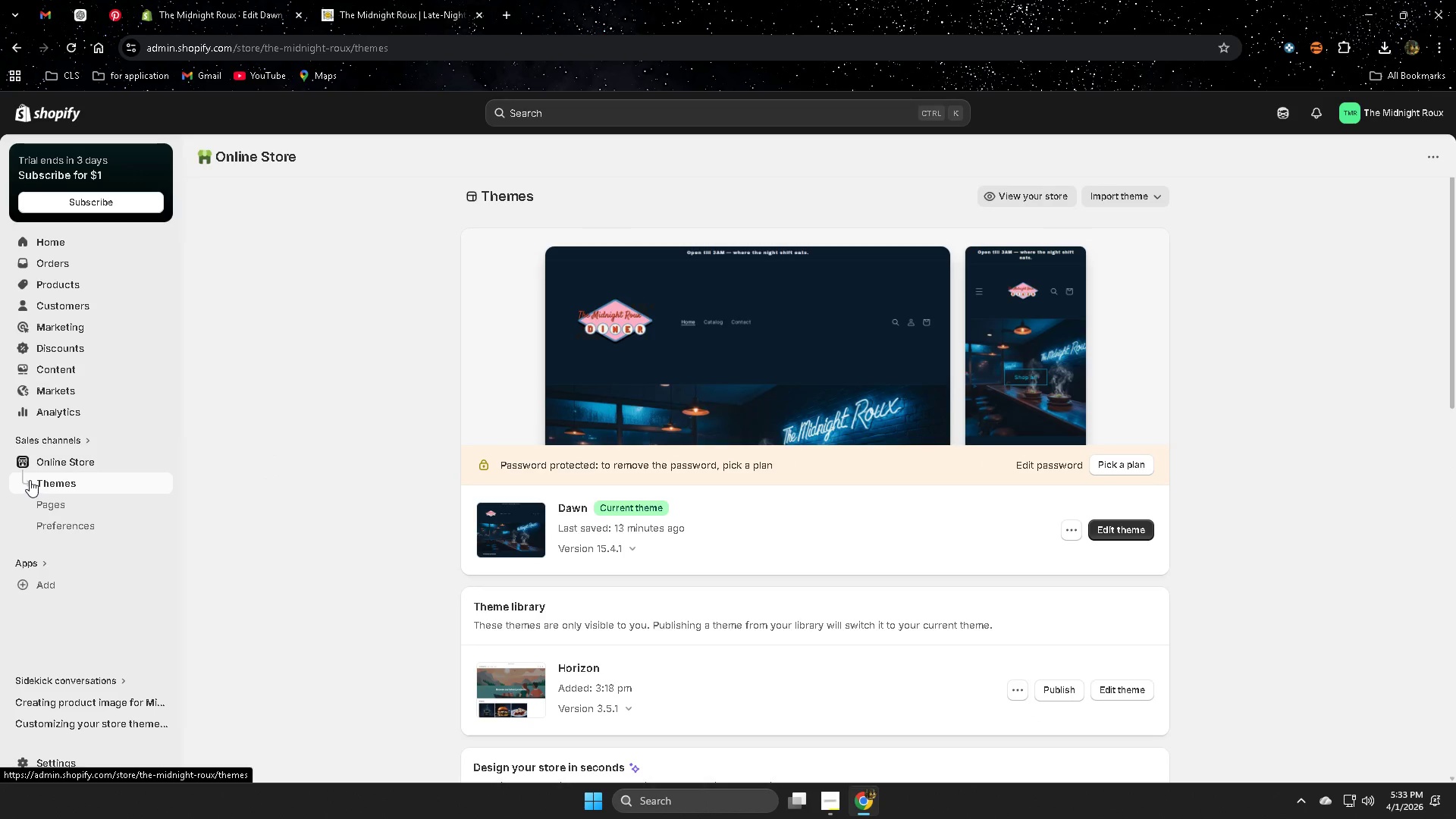 
left_click([30, 480])
 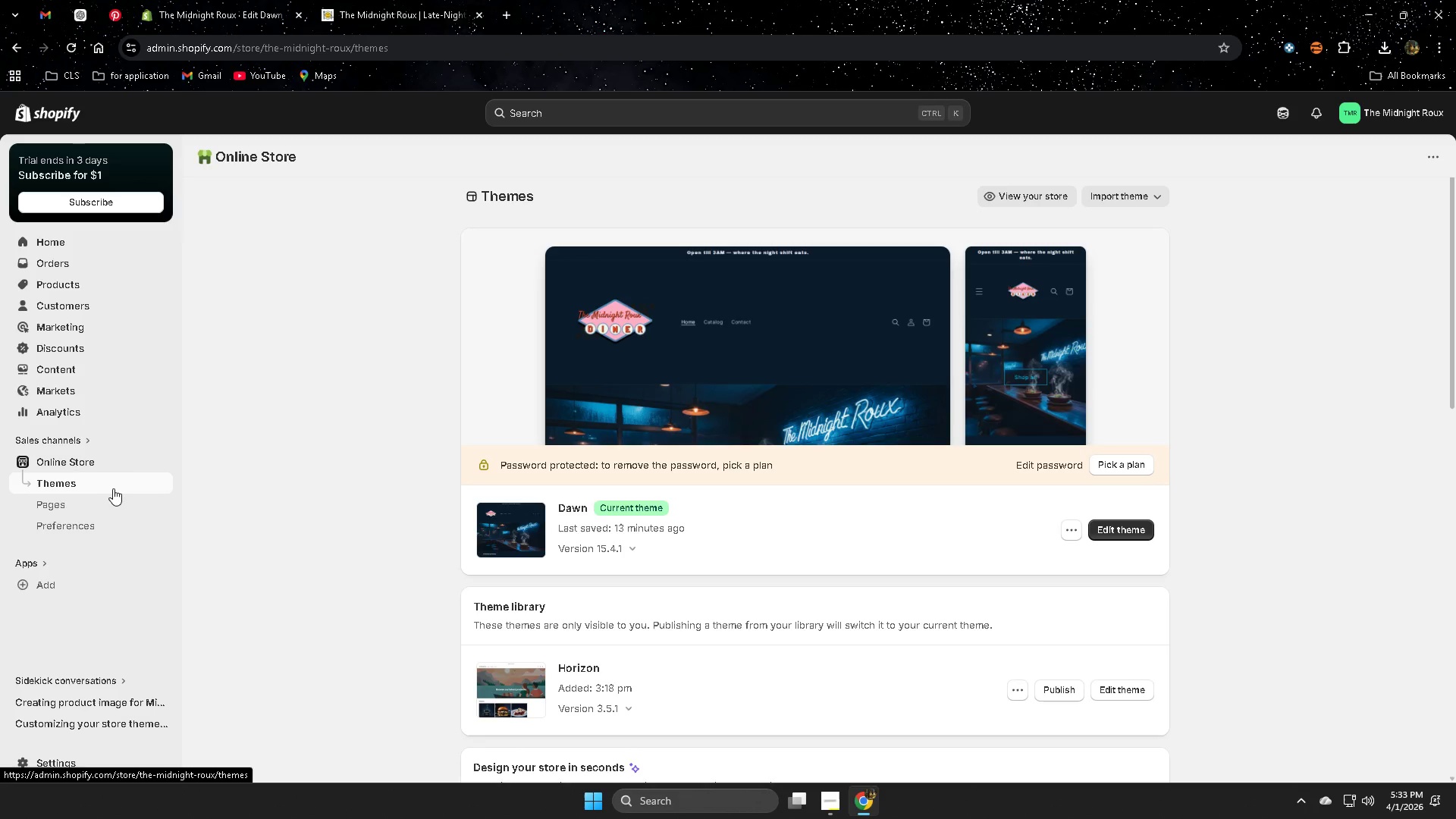 
scroll: coordinate [108, 488], scroll_direction: down, amount: 1.0
 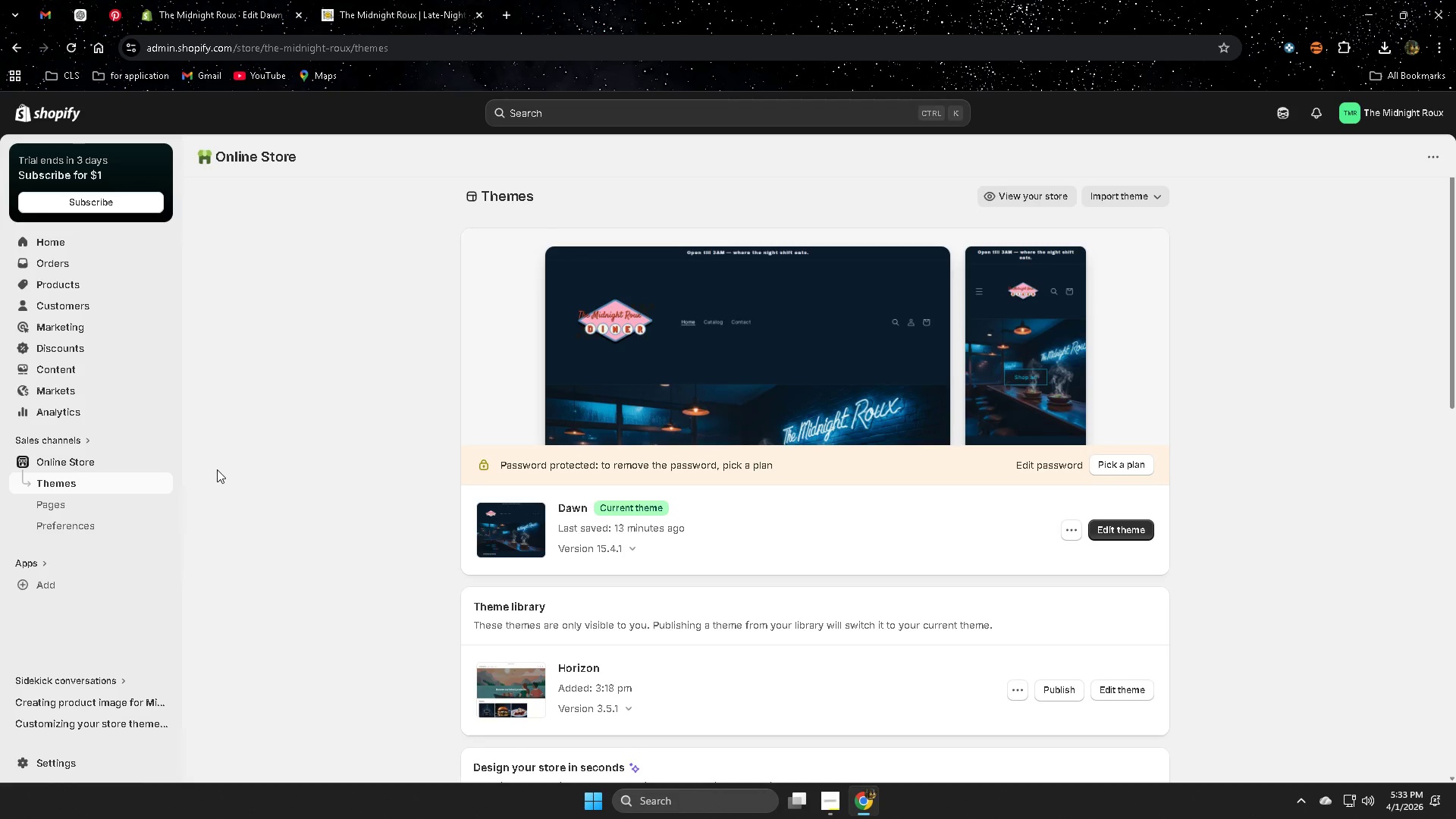 
wait(16.61)
 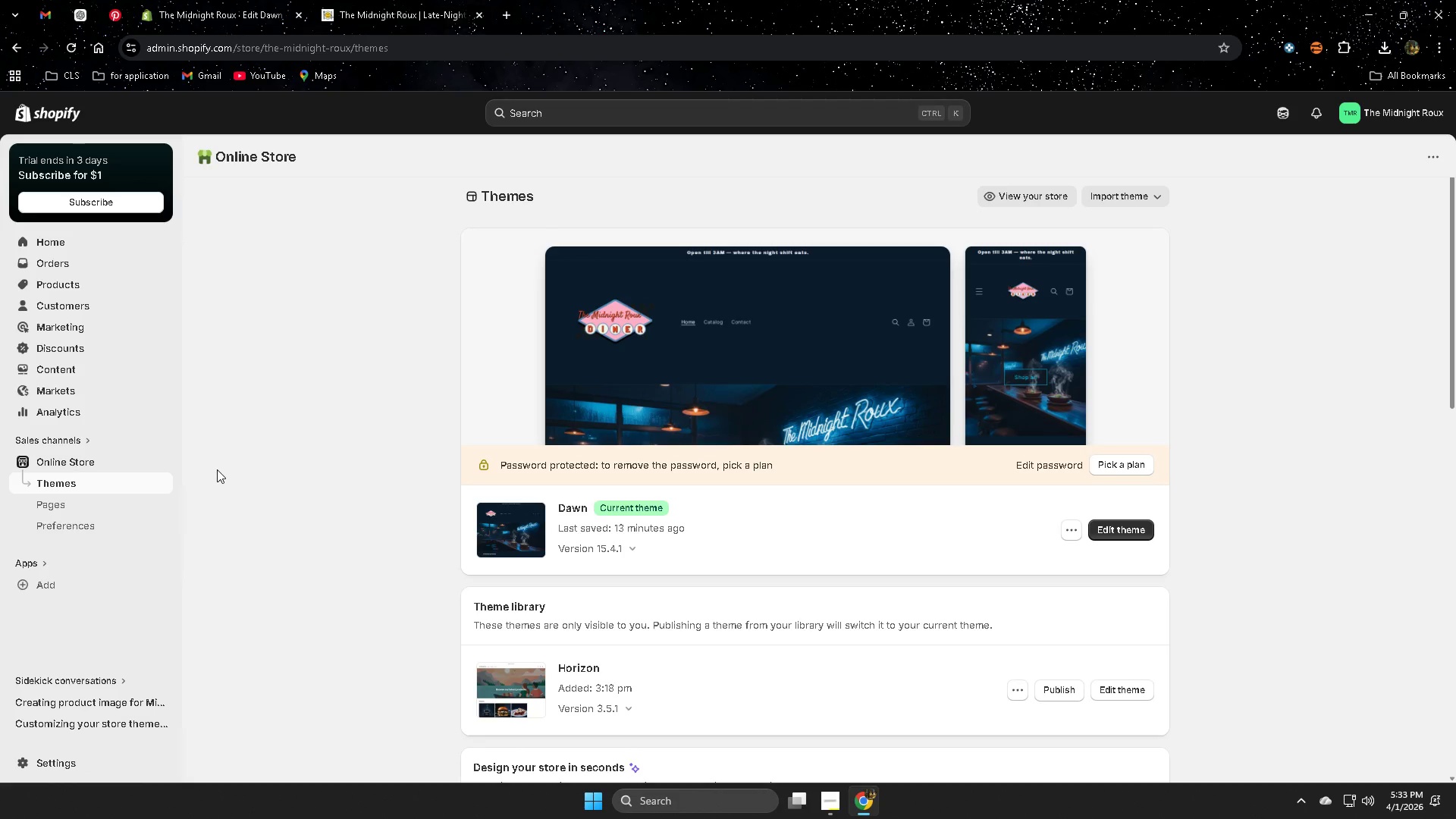 
left_click([840, 800])